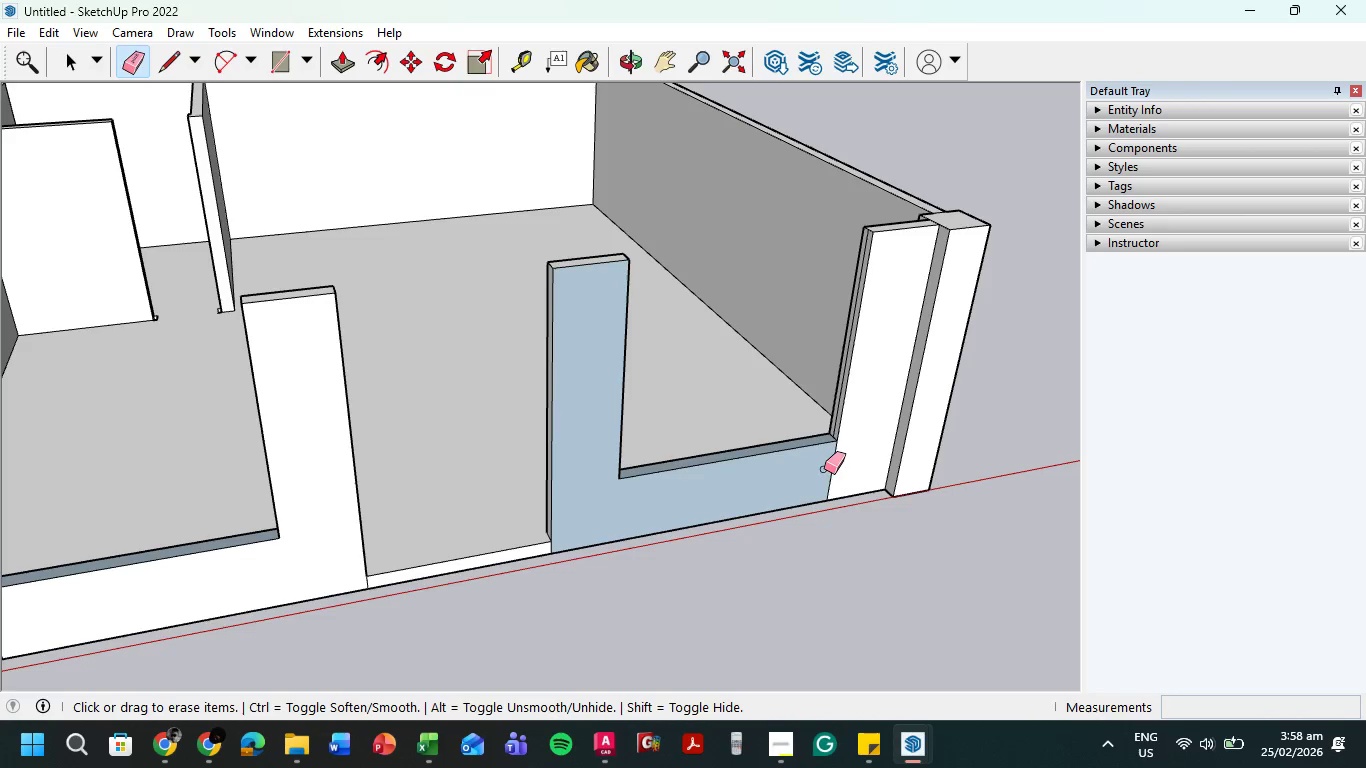 
left_click_drag(start_coordinate=[824, 468], to_coordinate=[834, 465])
 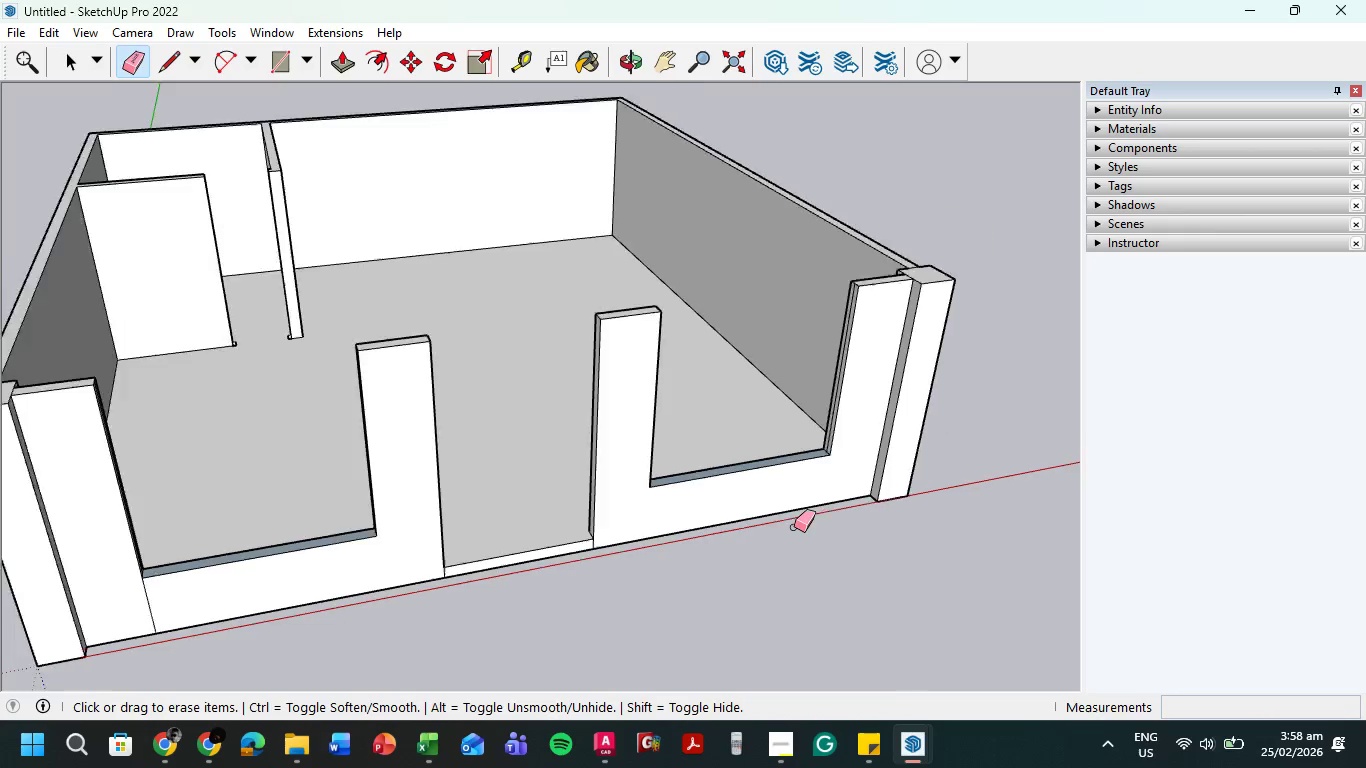 
scroll: coordinate [791, 527], scroll_direction: down, amount: 5.0
 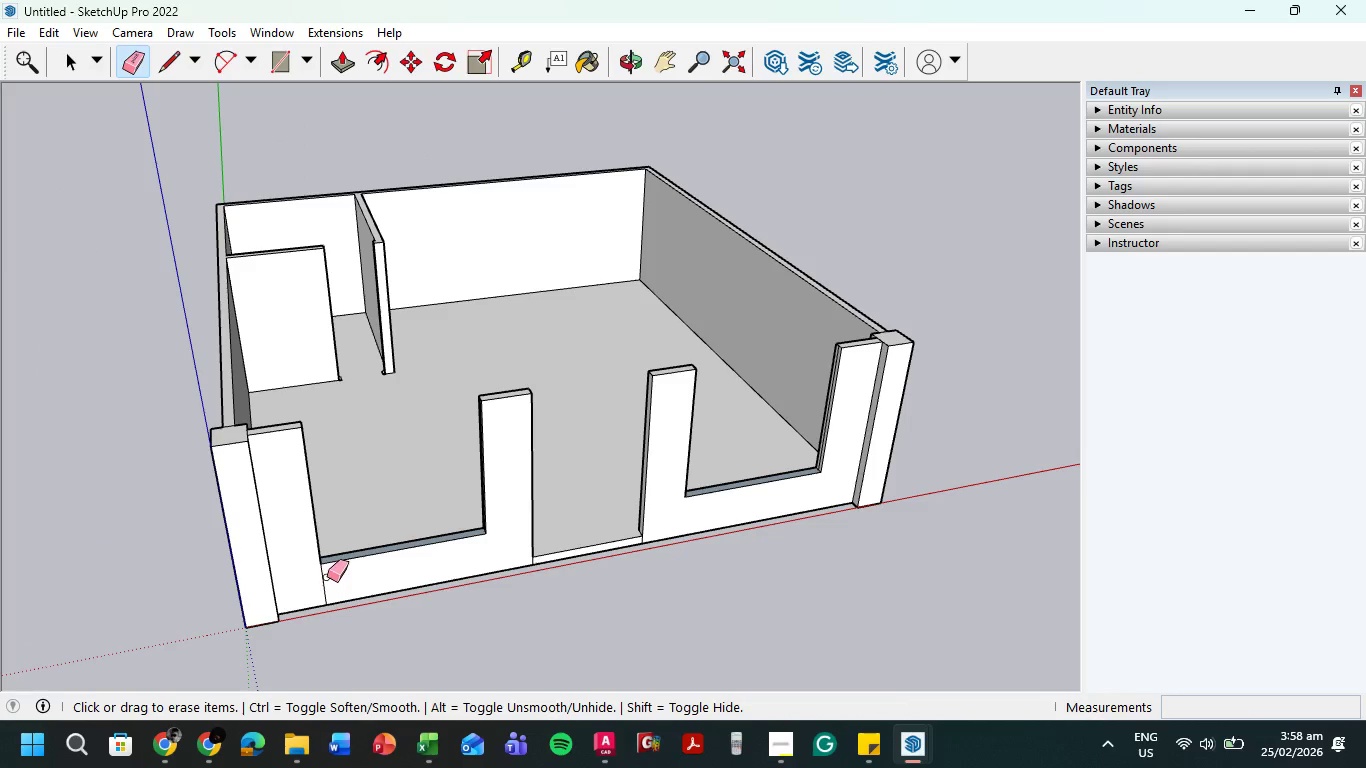 
left_click([326, 577])
 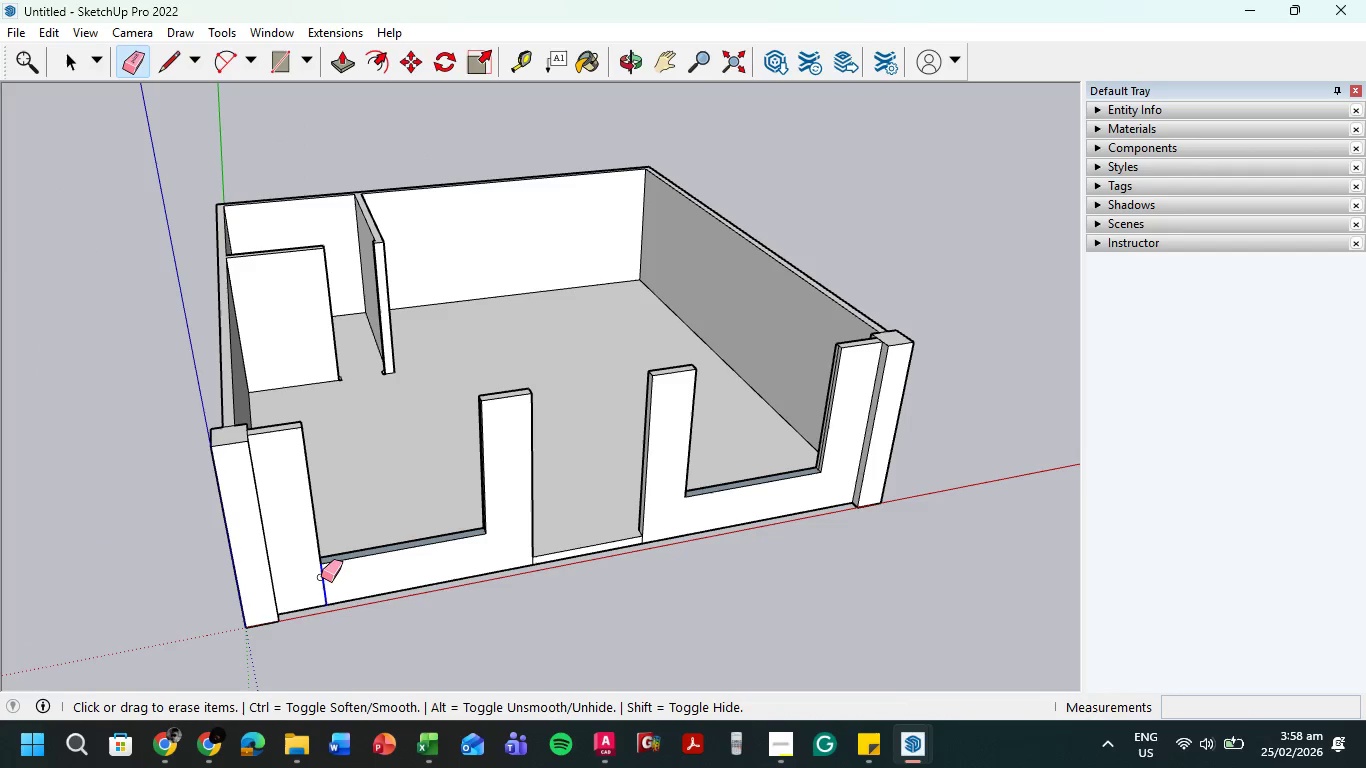 
left_click([321, 577])
 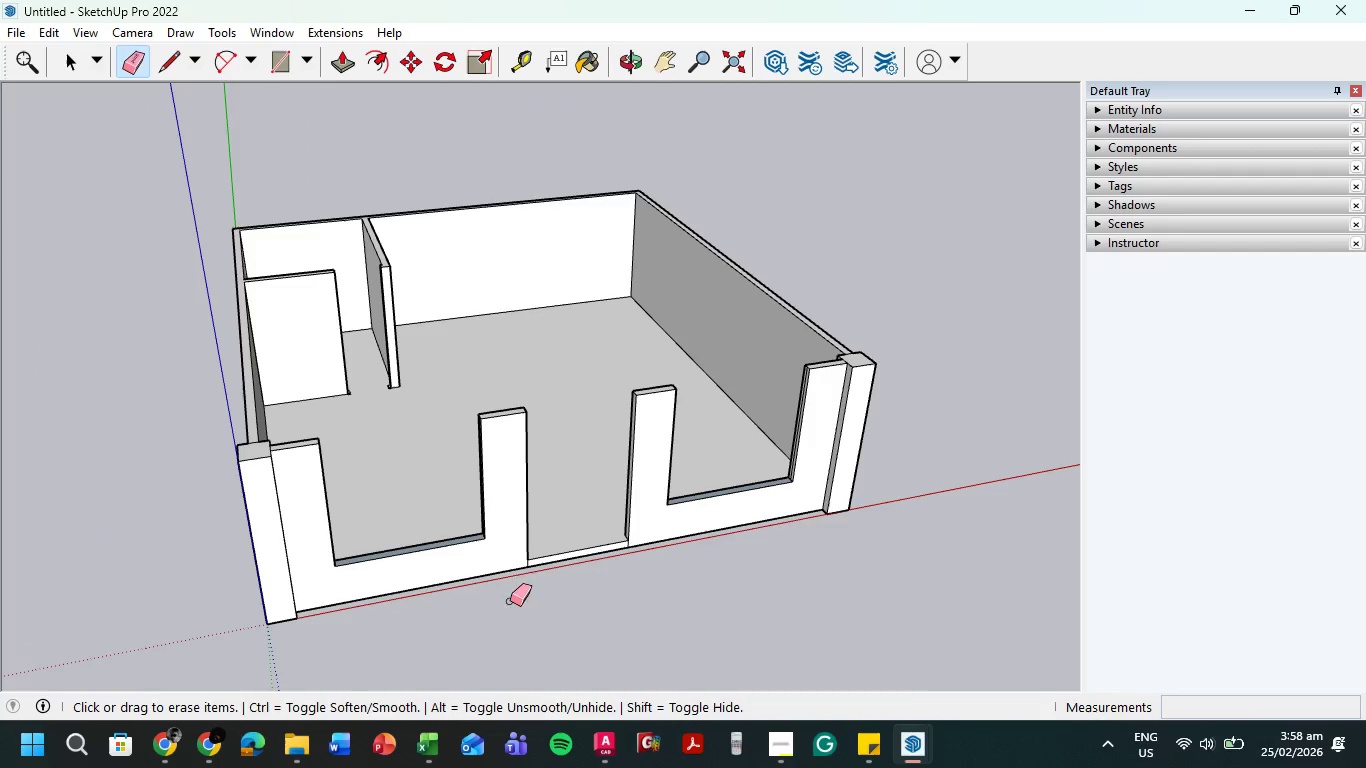 
scroll: coordinate [475, 590], scroll_direction: down, amount: 1.0
 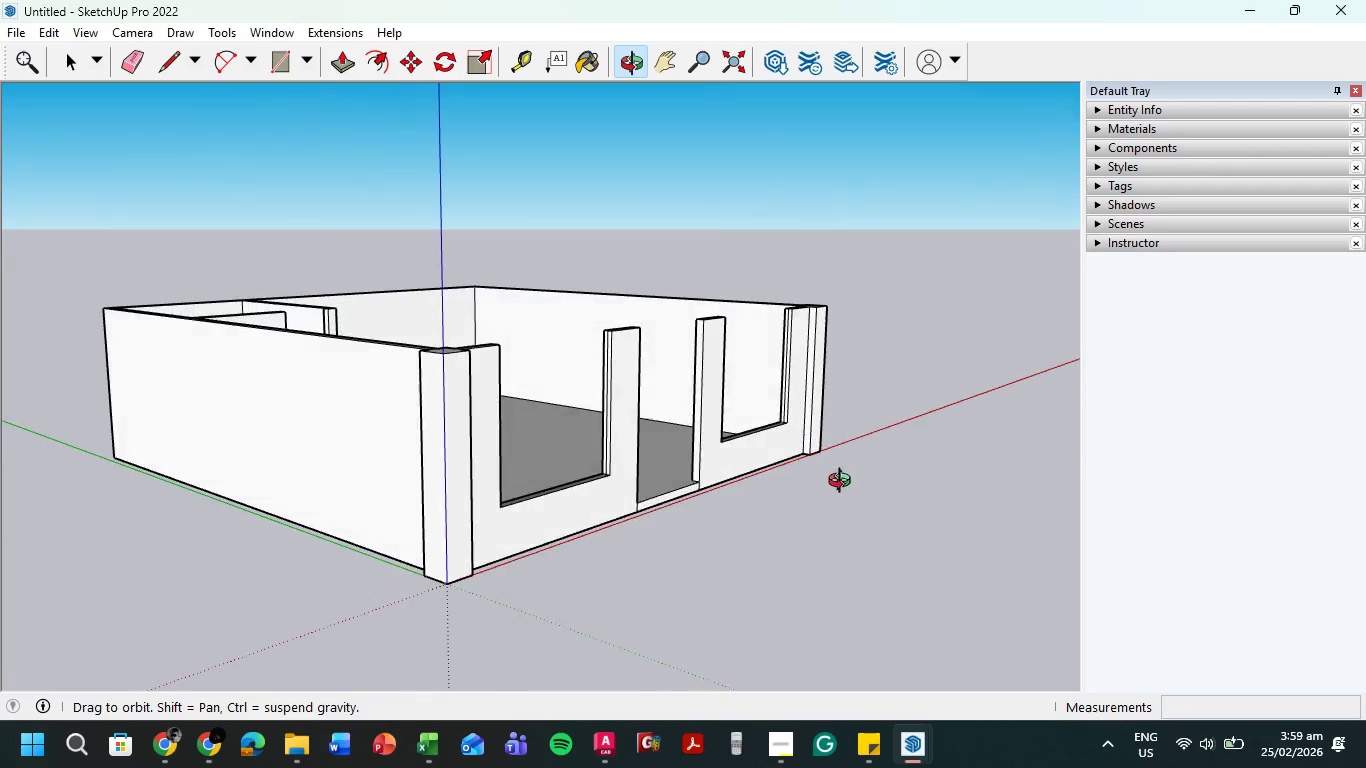 
scroll: coordinate [809, 460], scroll_direction: up, amount: 13.0
 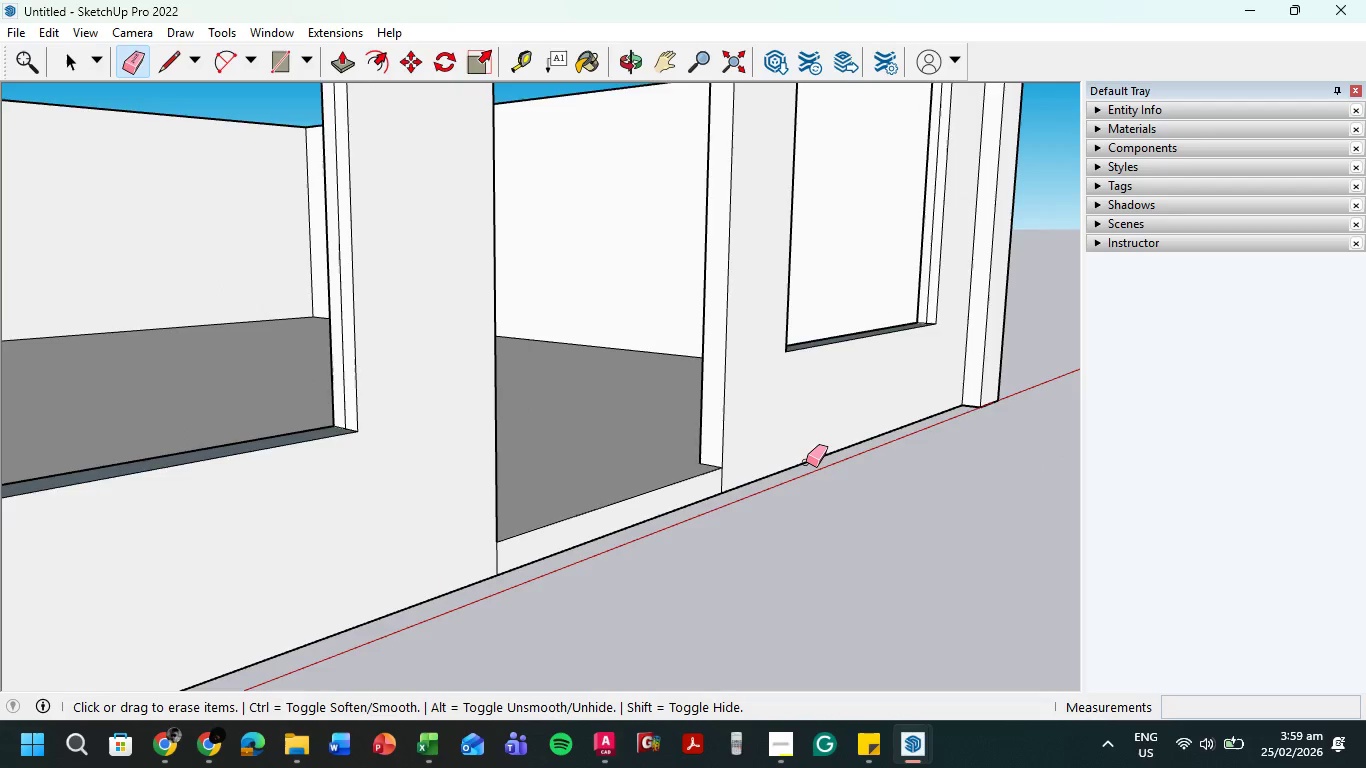 
scroll: coordinate [809, 475], scroll_direction: down, amount: 5.0
 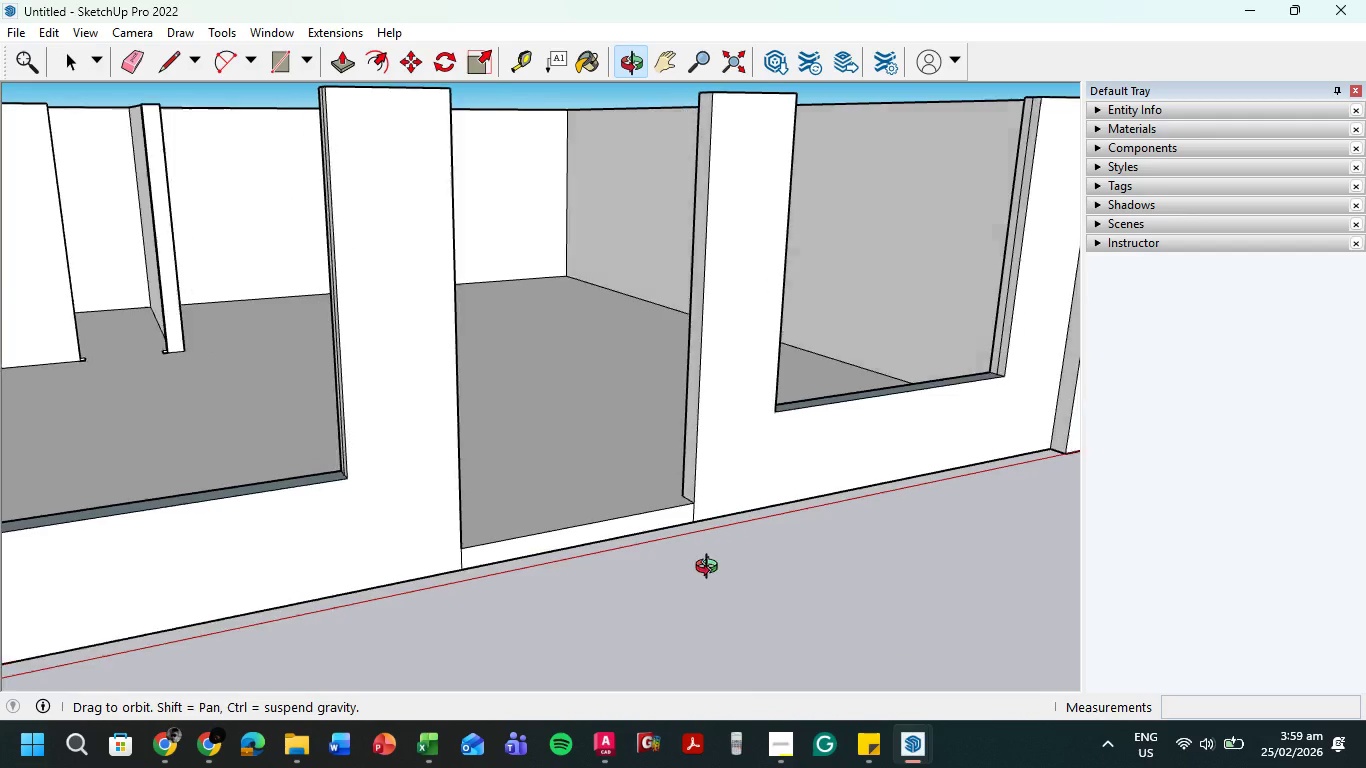 
wait(5.72)
 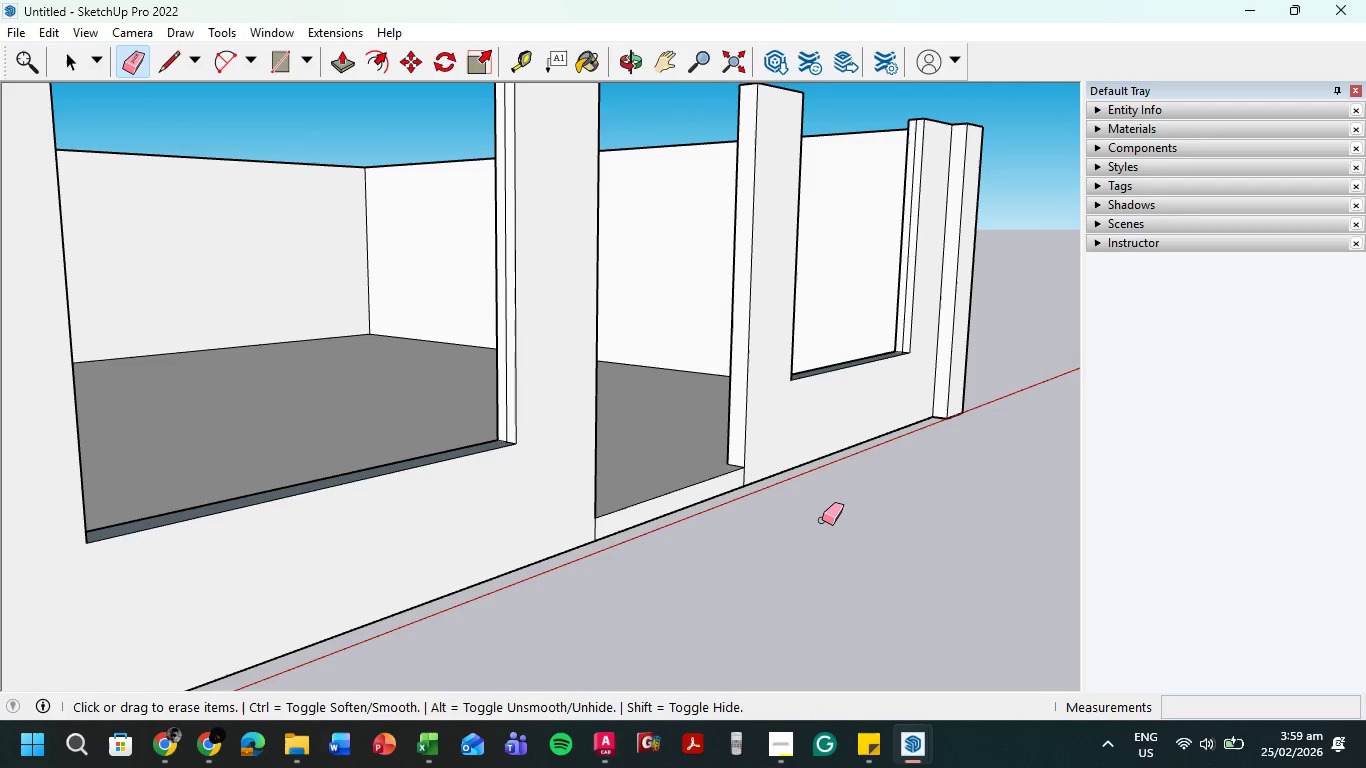 
scroll: coordinate [730, 486], scroll_direction: down, amount: 8.0
 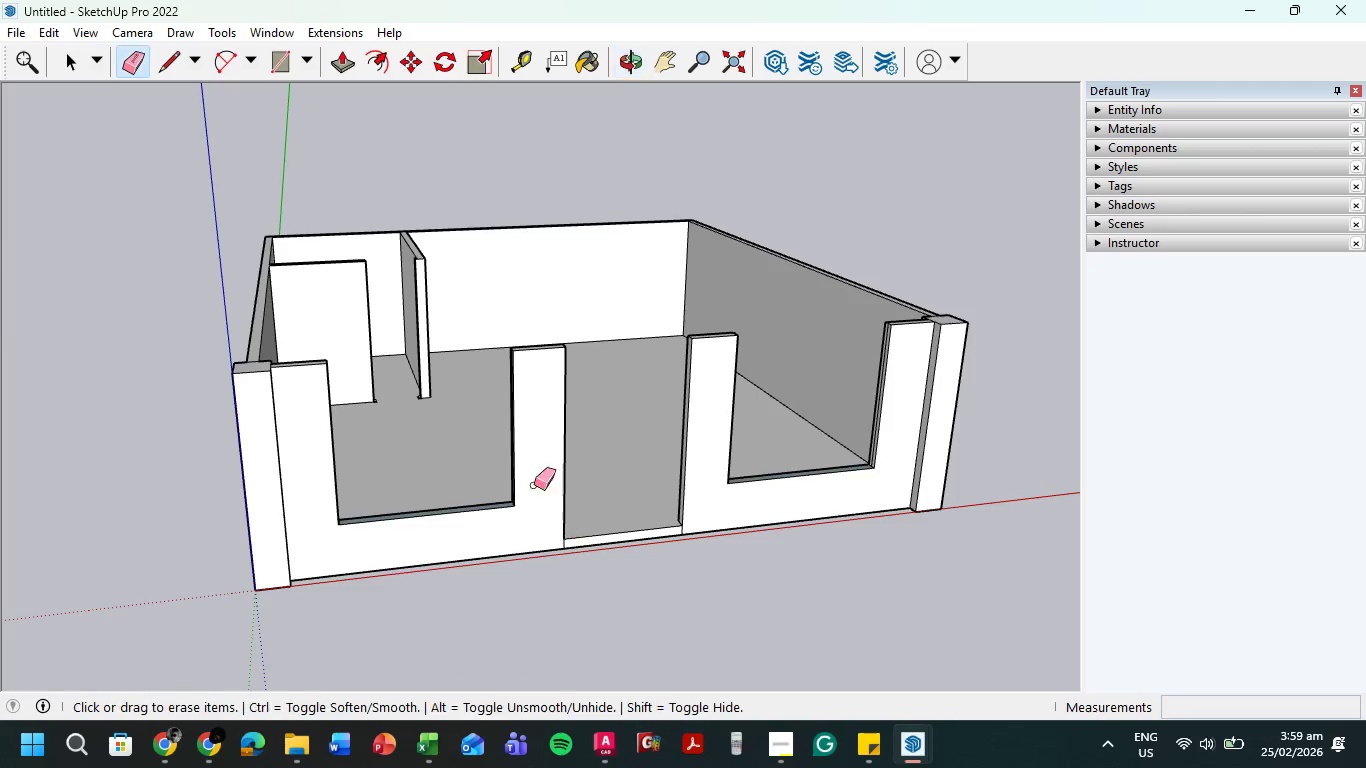 
scroll: coordinate [761, 490], scroll_direction: up, amount: 6.0
 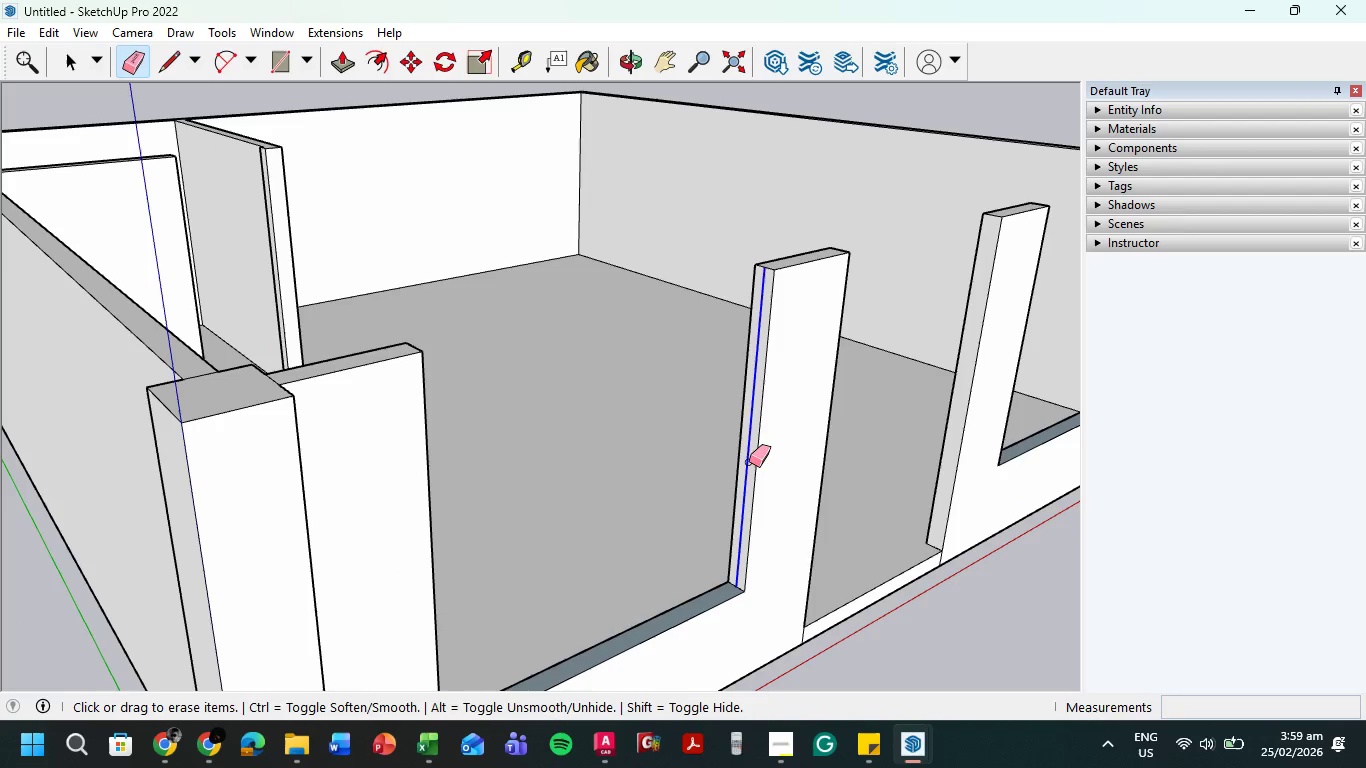 
left_click([749, 462])
 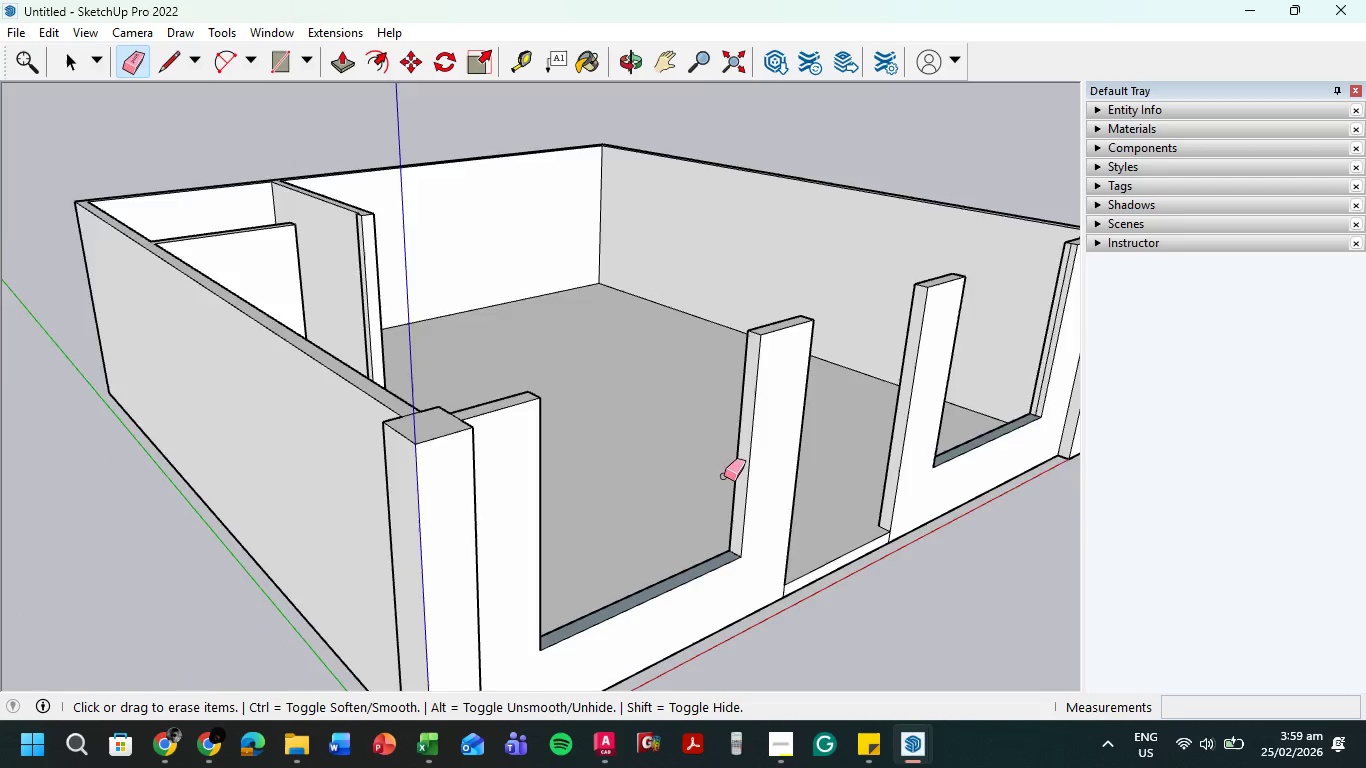 
scroll: coordinate [711, 477], scroll_direction: down, amount: 5.0
 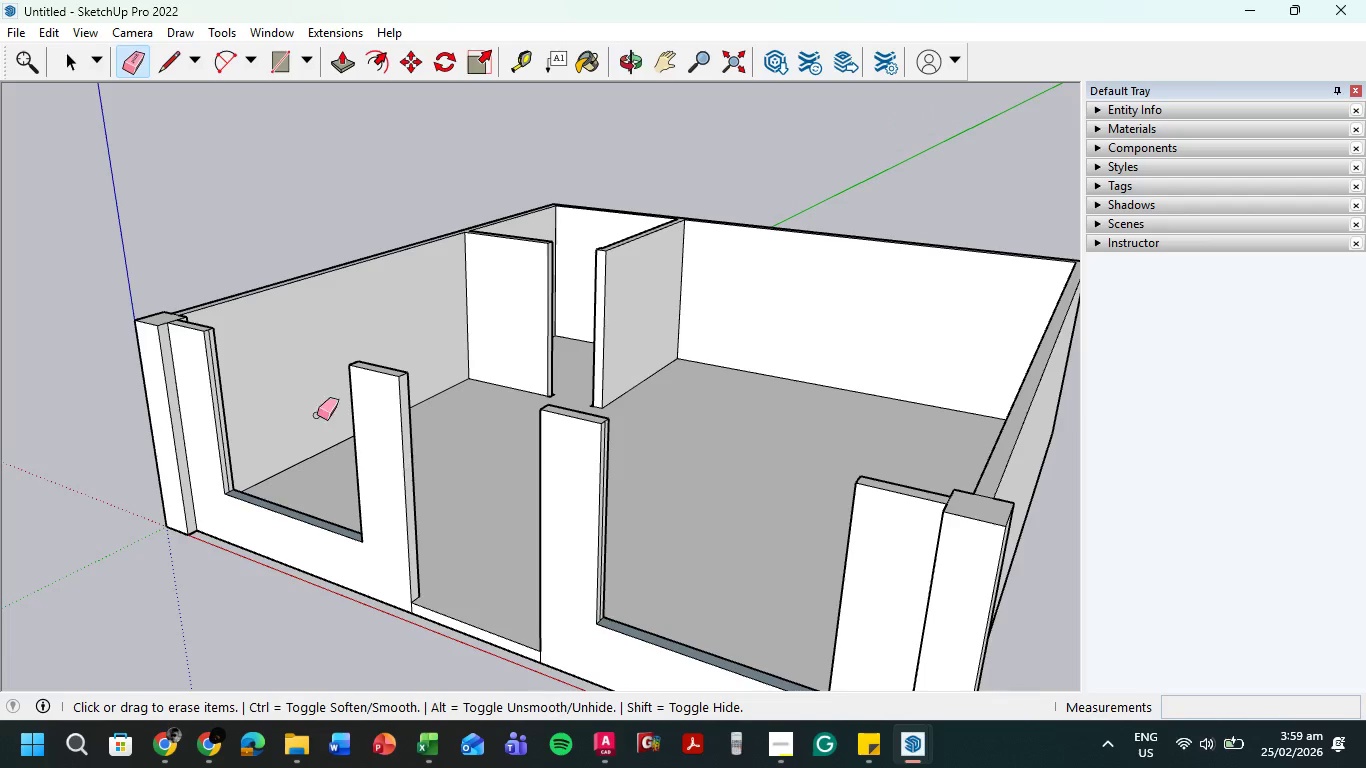 
scroll: coordinate [205, 359], scroll_direction: up, amount: 6.0
 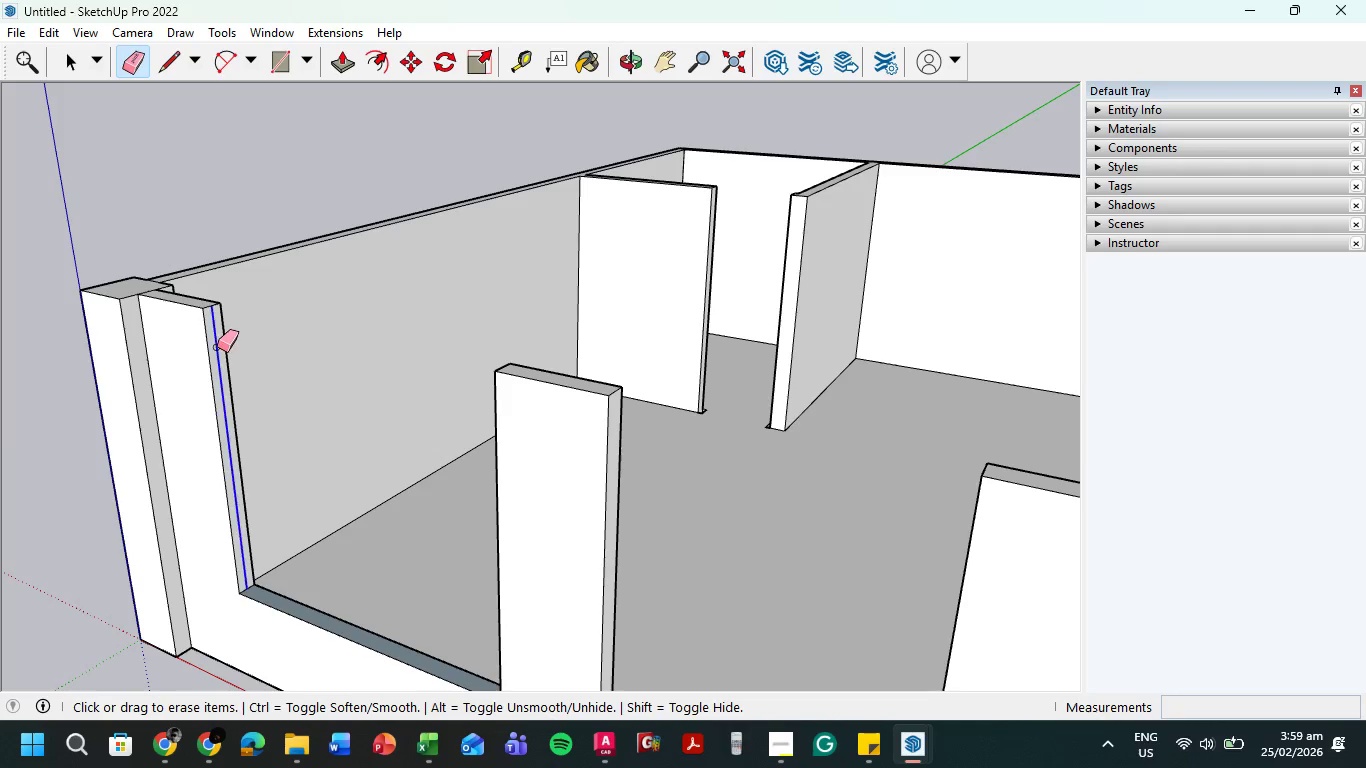 
left_click([217, 347])
 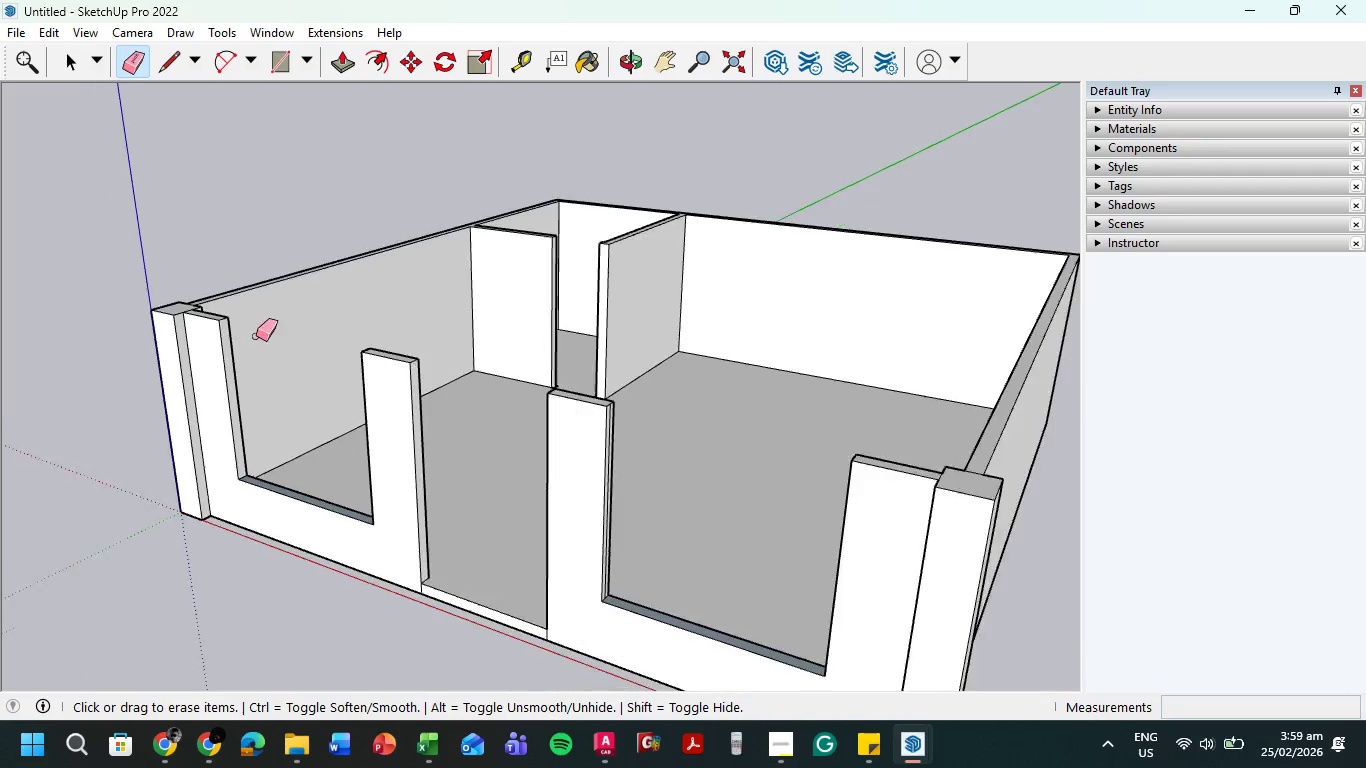 
scroll: coordinate [252, 336], scroll_direction: down, amount: 7.0
 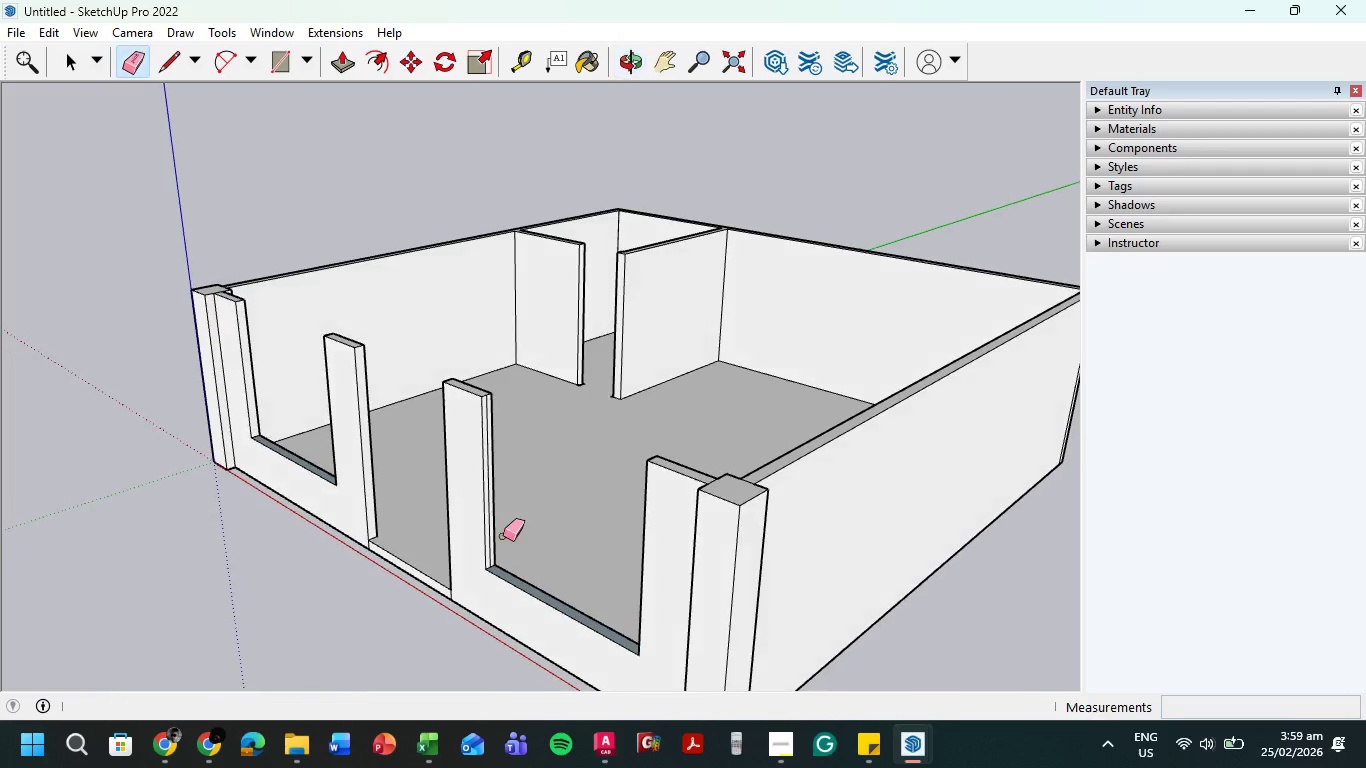 
scroll: coordinate [506, 500], scroll_direction: up, amount: 5.0
 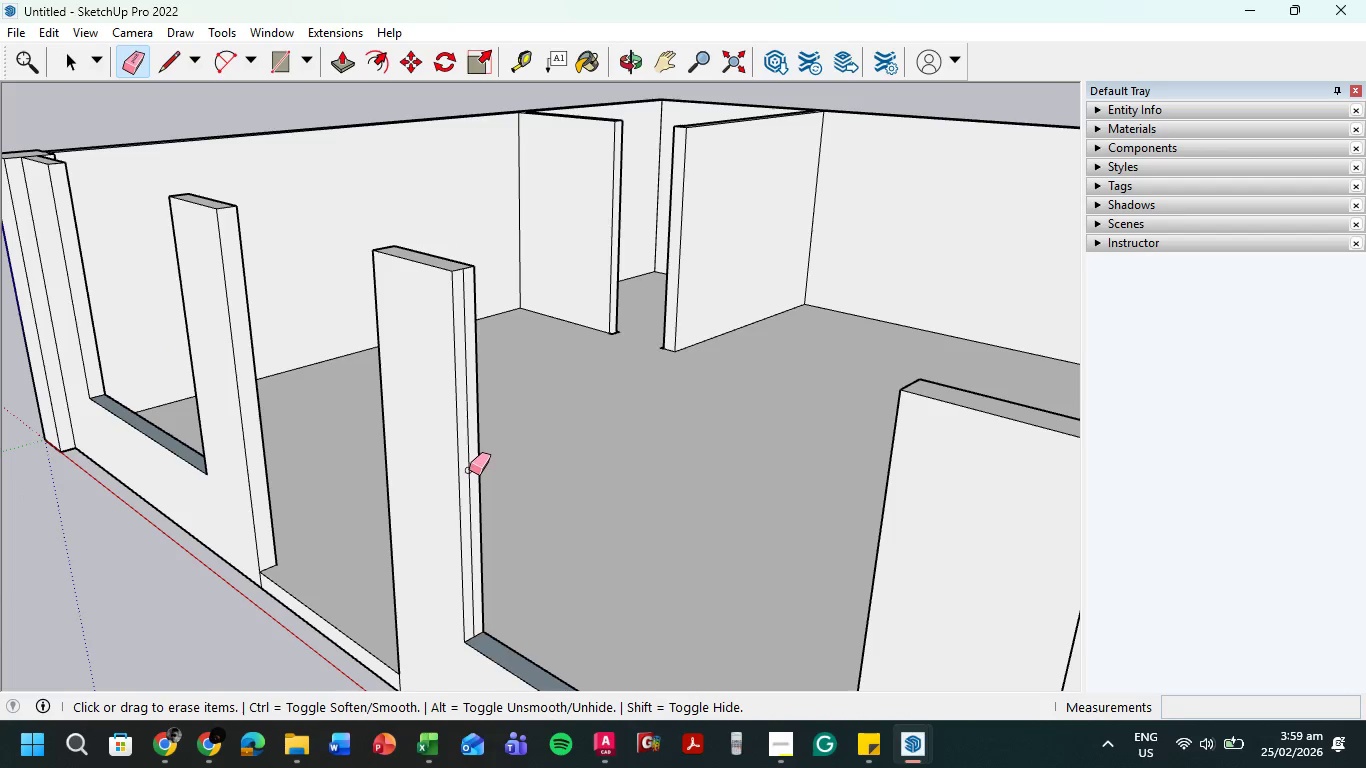 
left_click([469, 470])
 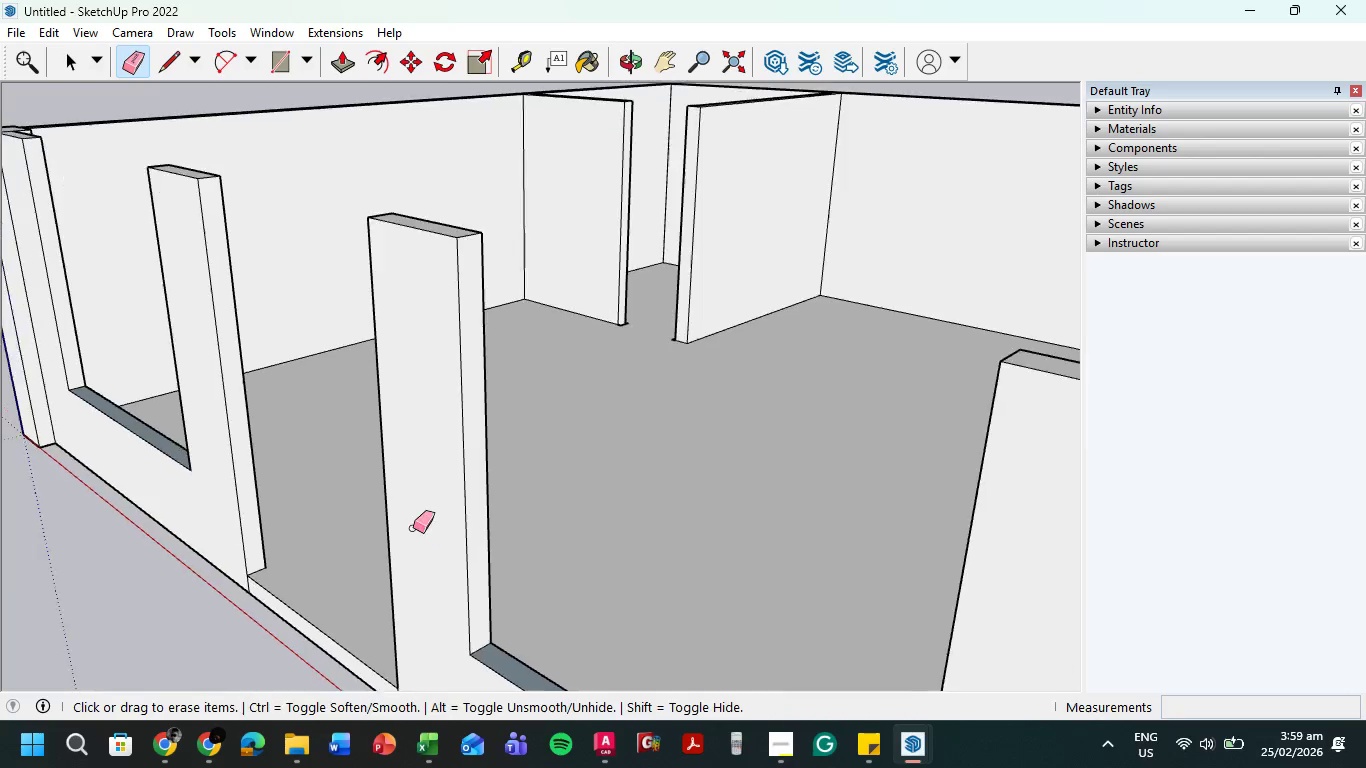 
scroll: coordinate [414, 528], scroll_direction: up, amount: 1.0
 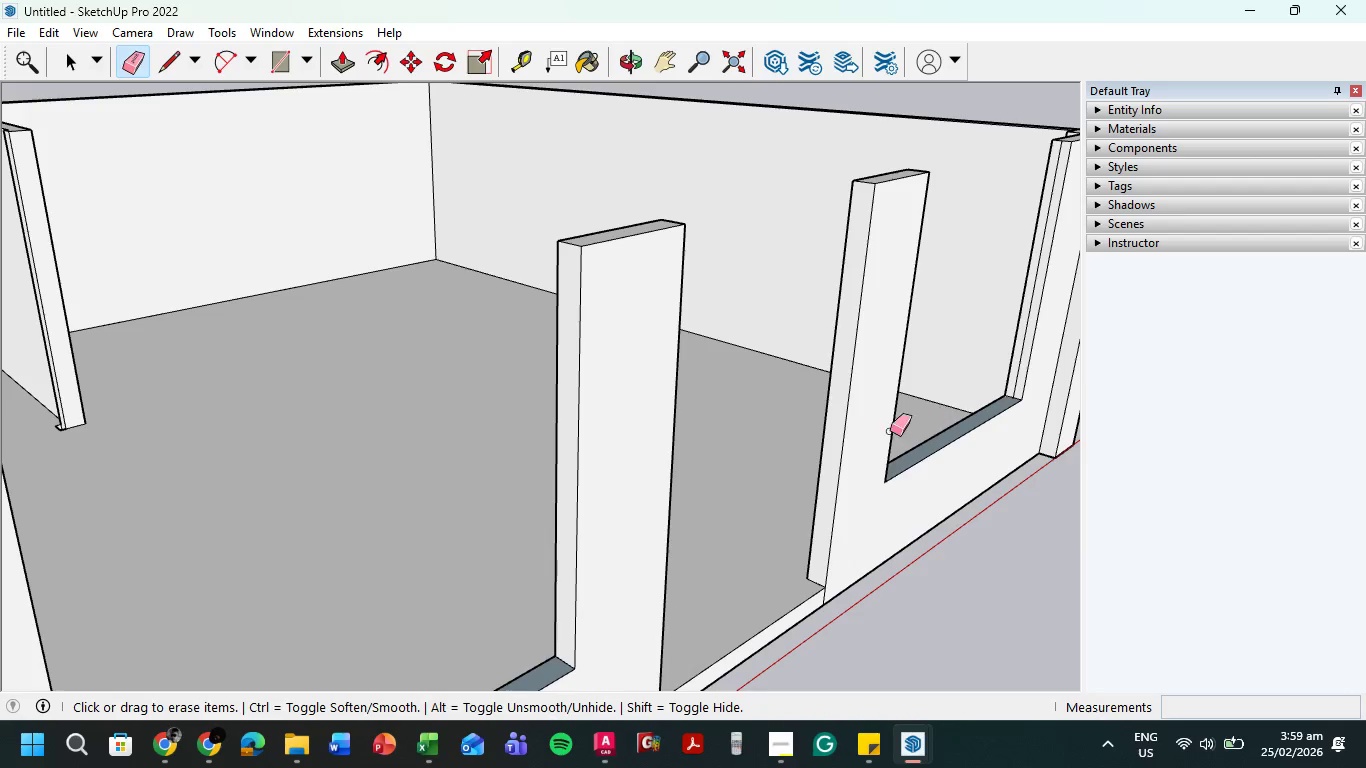 
hold_key(key=ShiftLeft, duration=0.55)
 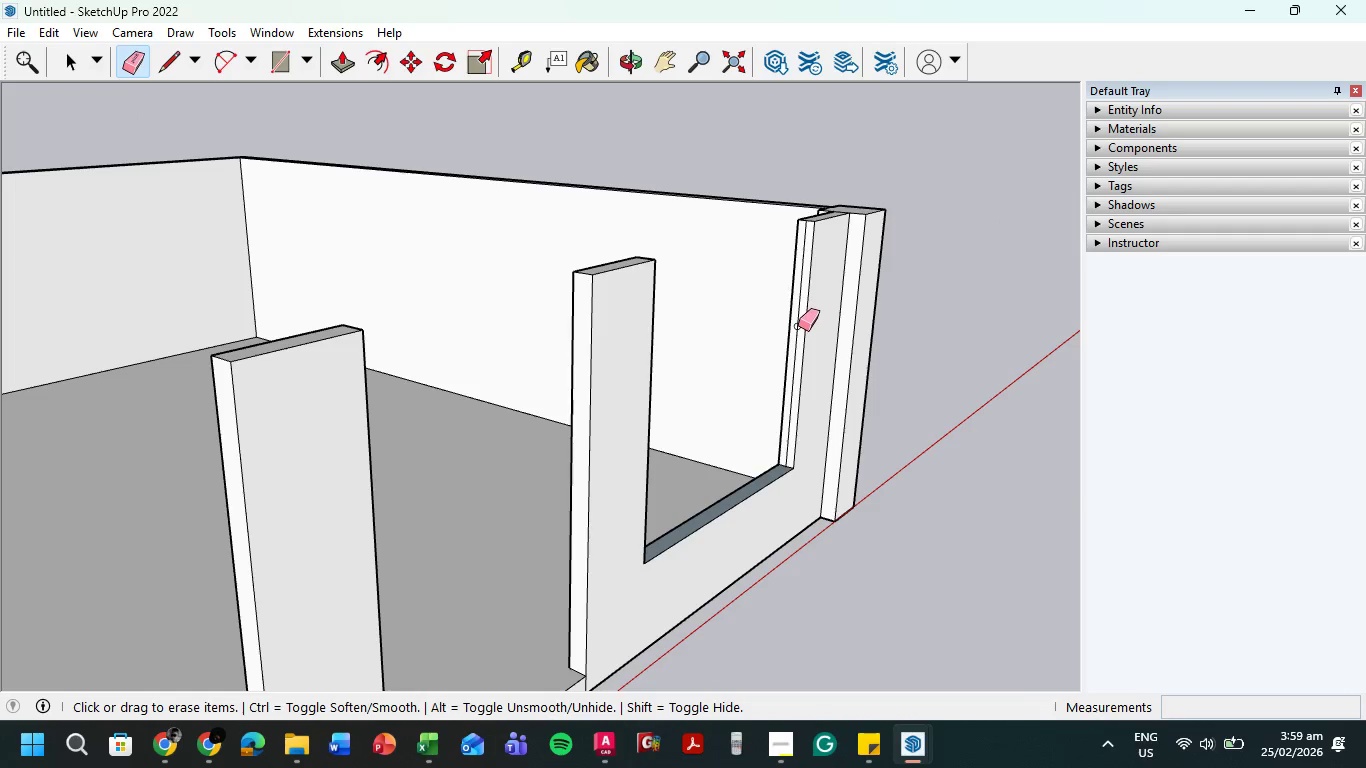 
left_click([798, 325])
 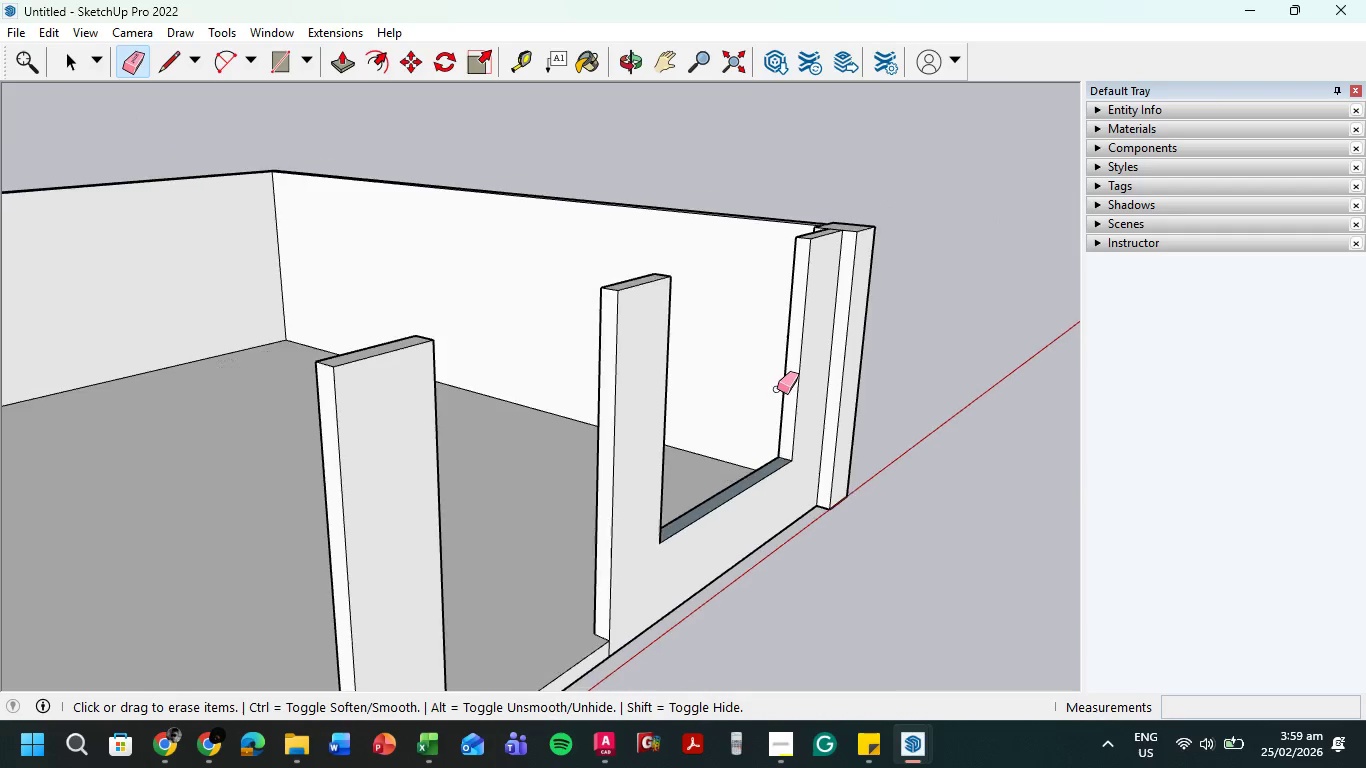 
scroll: coordinate [632, 441], scroll_direction: down, amount: 6.0
 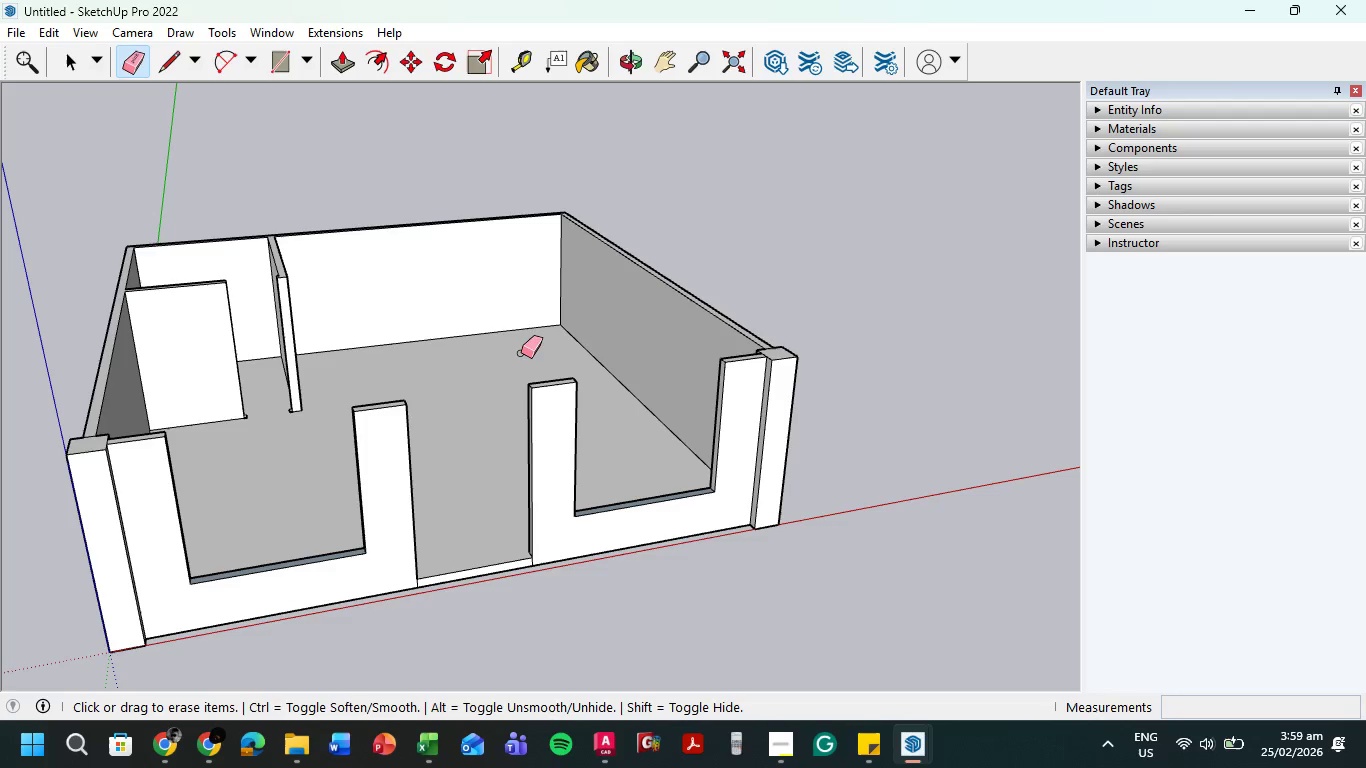 
hold_key(key=ShiftLeft, duration=0.66)
 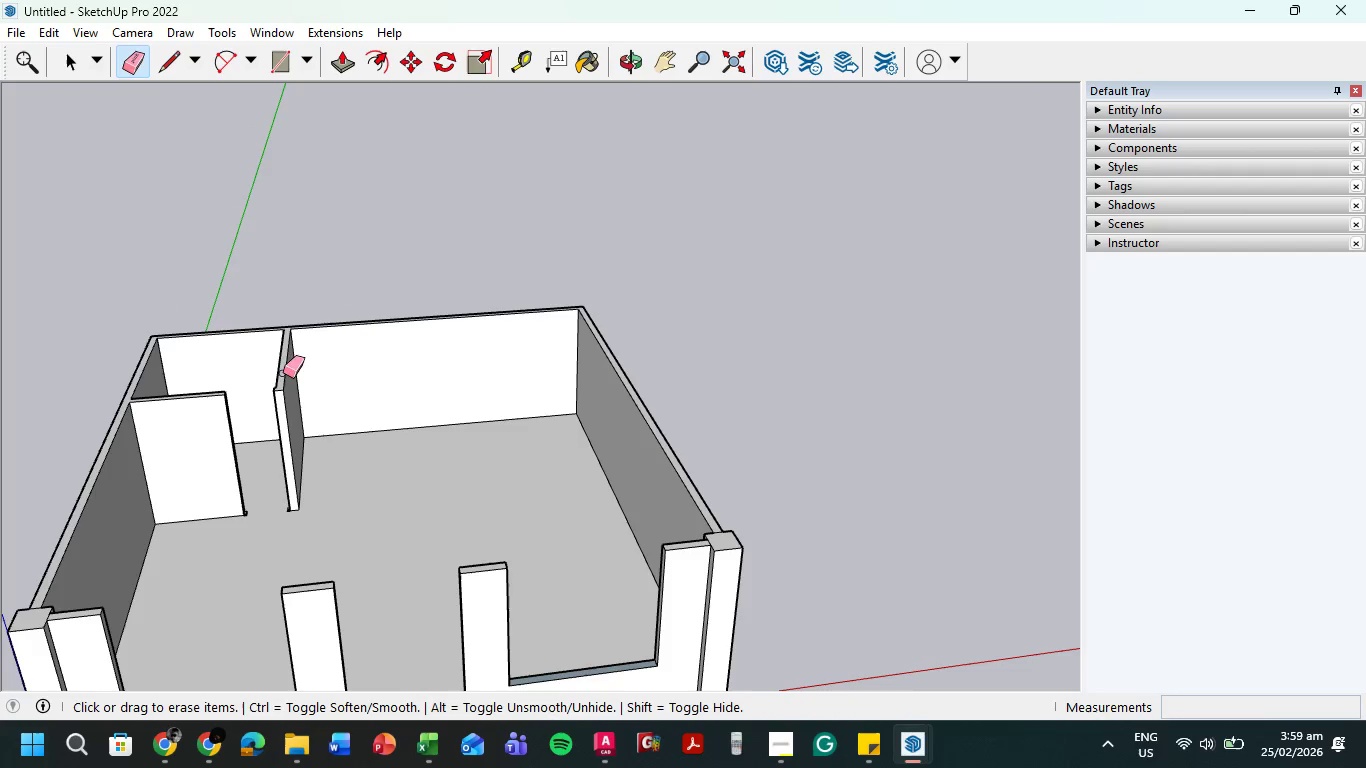 
scroll: coordinate [153, 333], scroll_direction: up, amount: 11.0
 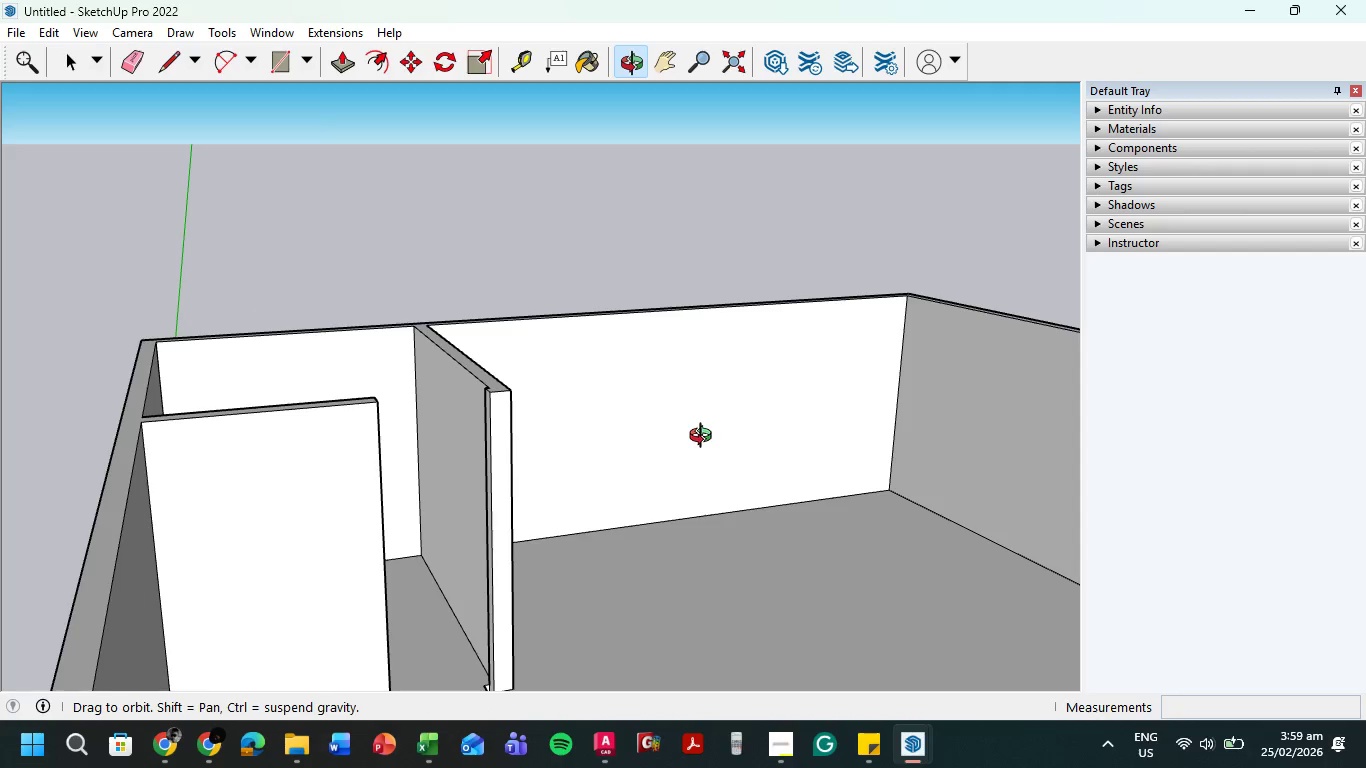 
hold_key(key=ShiftLeft, duration=1.3)
scroll: coordinate [728, 486], scroll_direction: down, amount: 5.0
 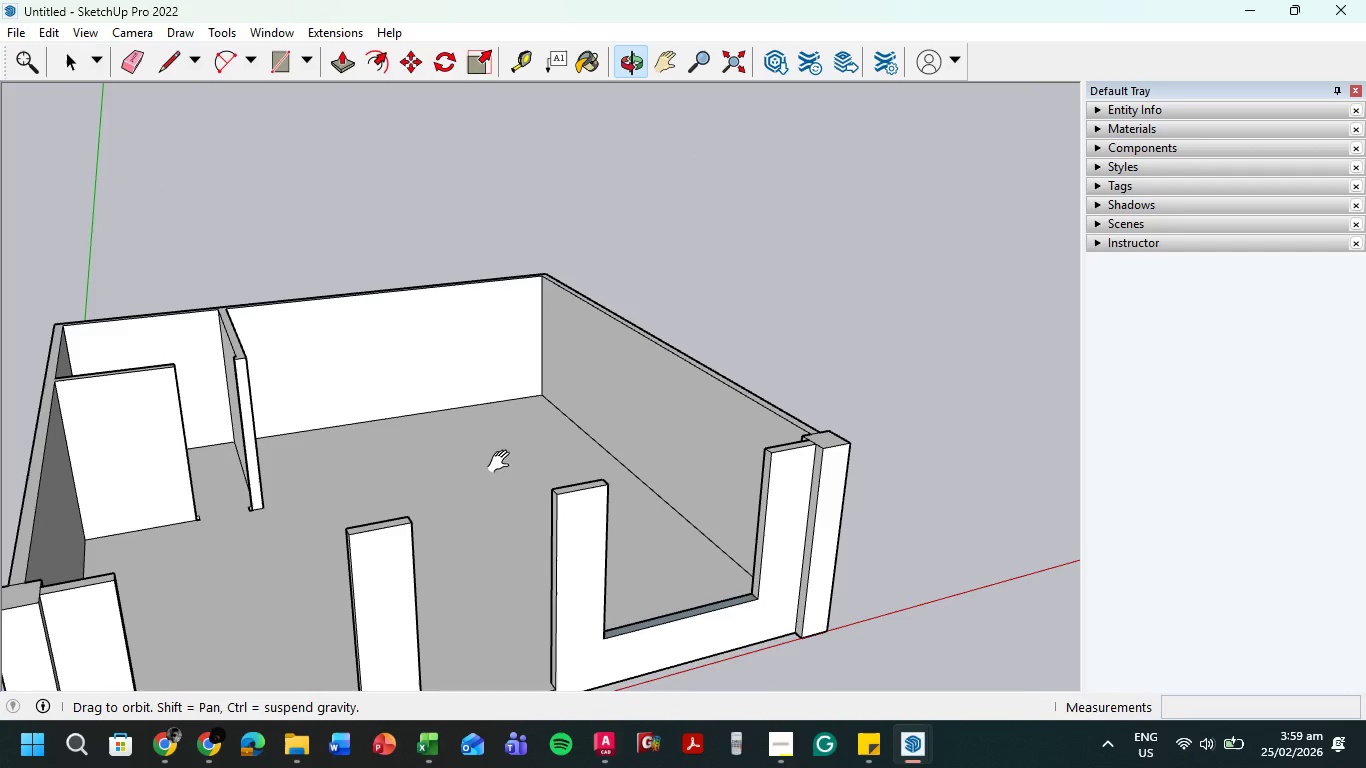 
scroll: coordinate [489, 363], scroll_direction: up, amount: 1.0
 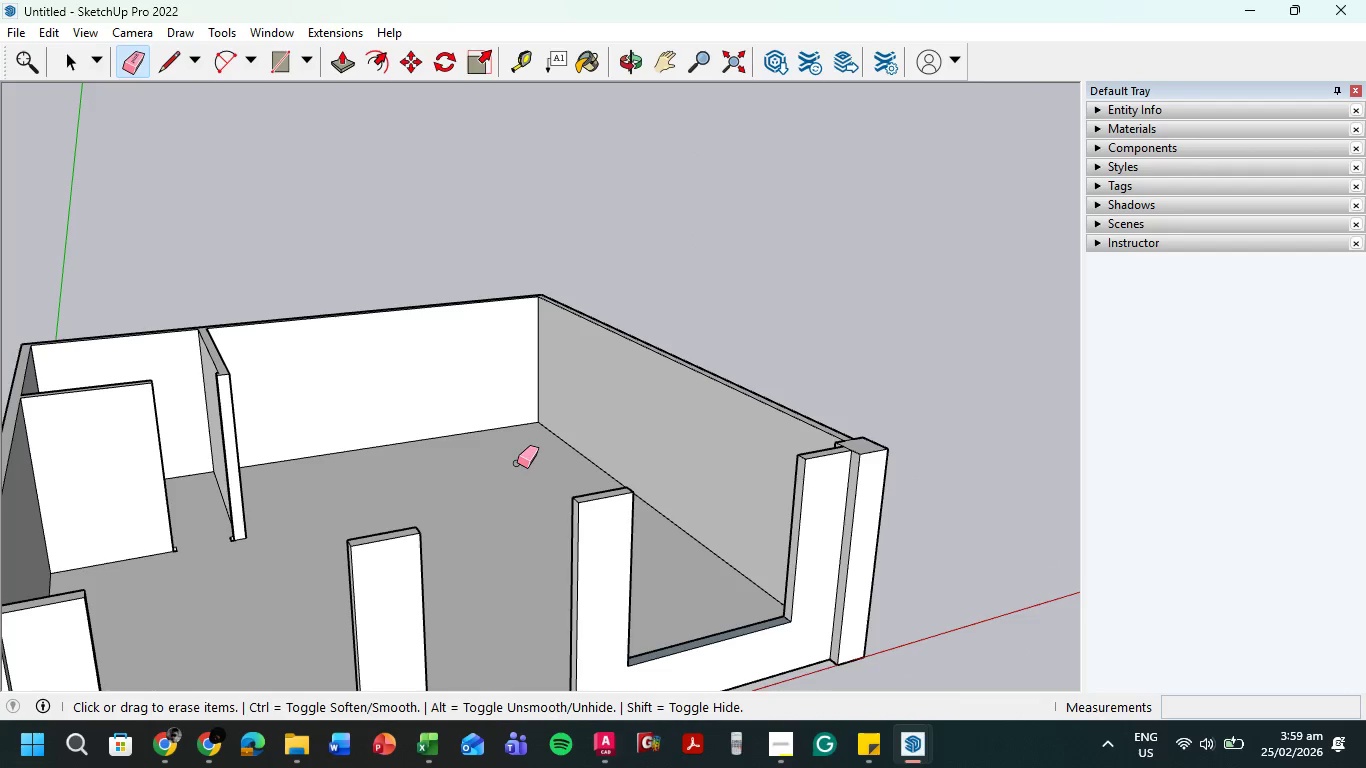 
scroll: coordinate [517, 463], scroll_direction: down, amount: 1.0
 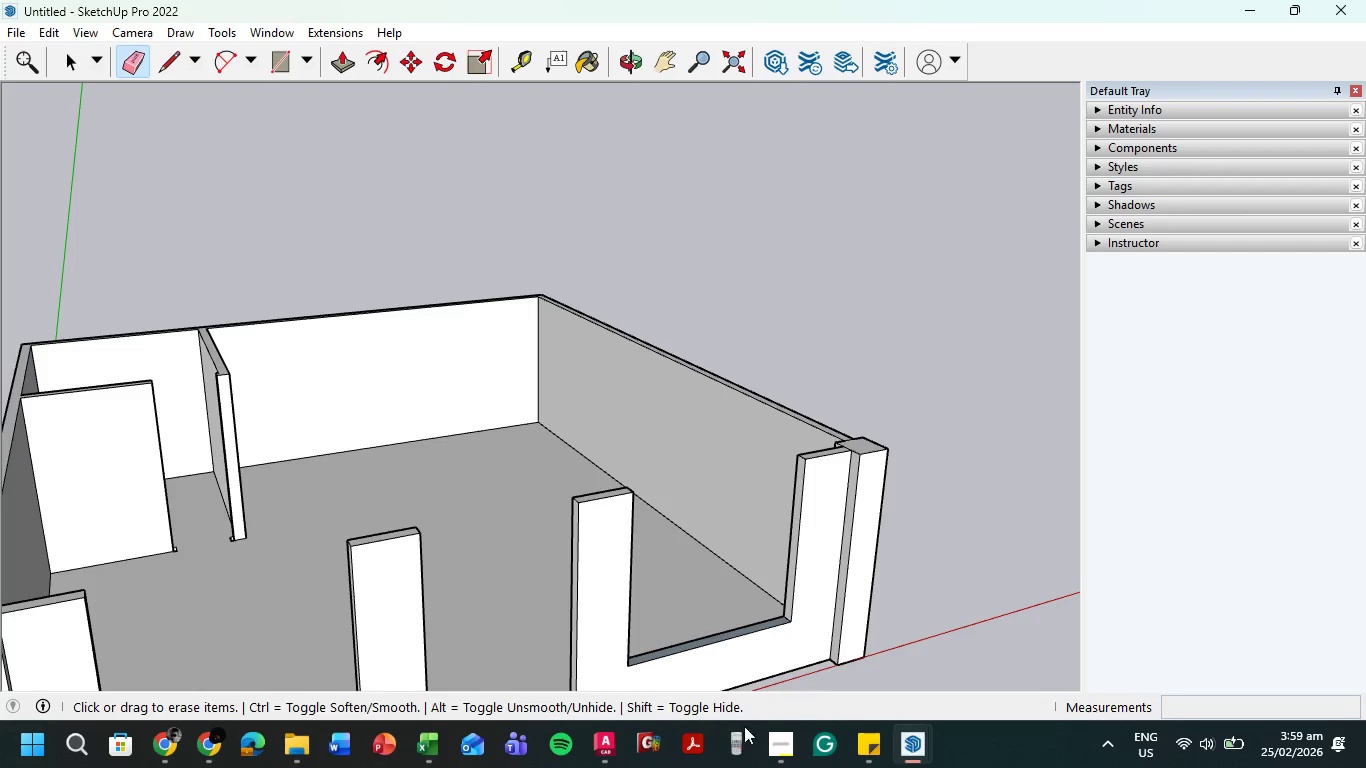 
left_click([790, 749])